 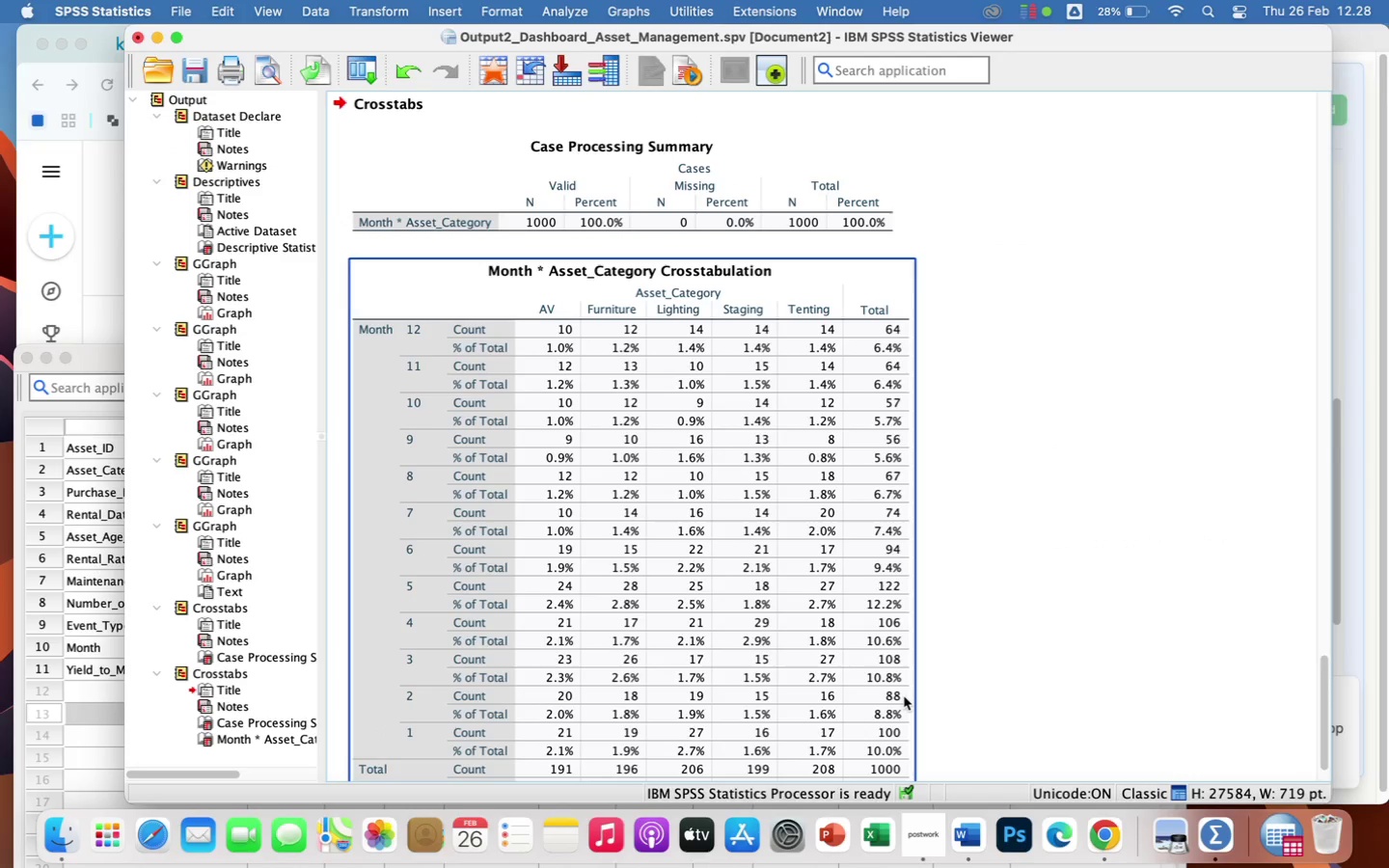 
scroll: coordinate [834, 689], scroll_direction: down, amount: 2.0
 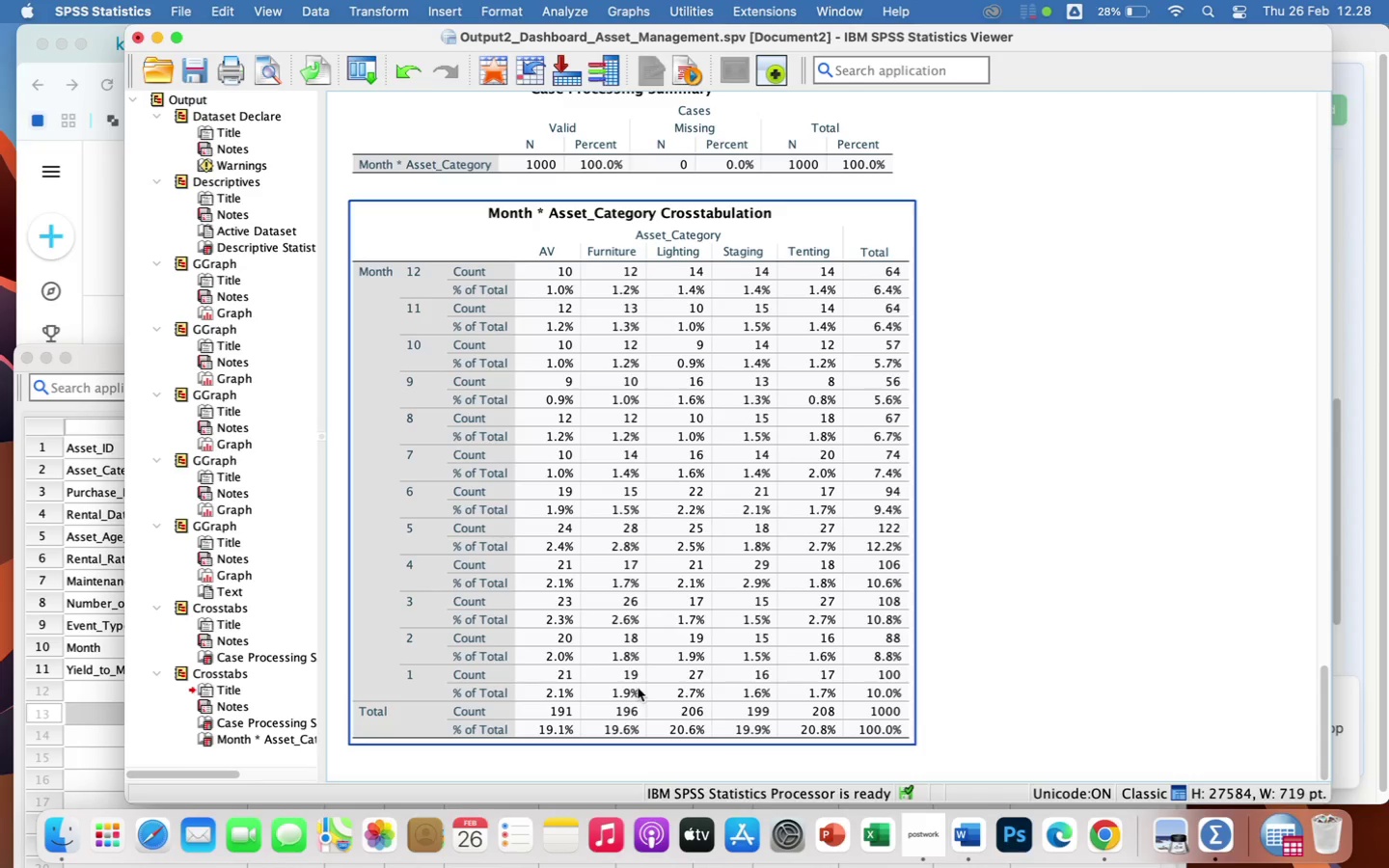 
wait(18.55)
 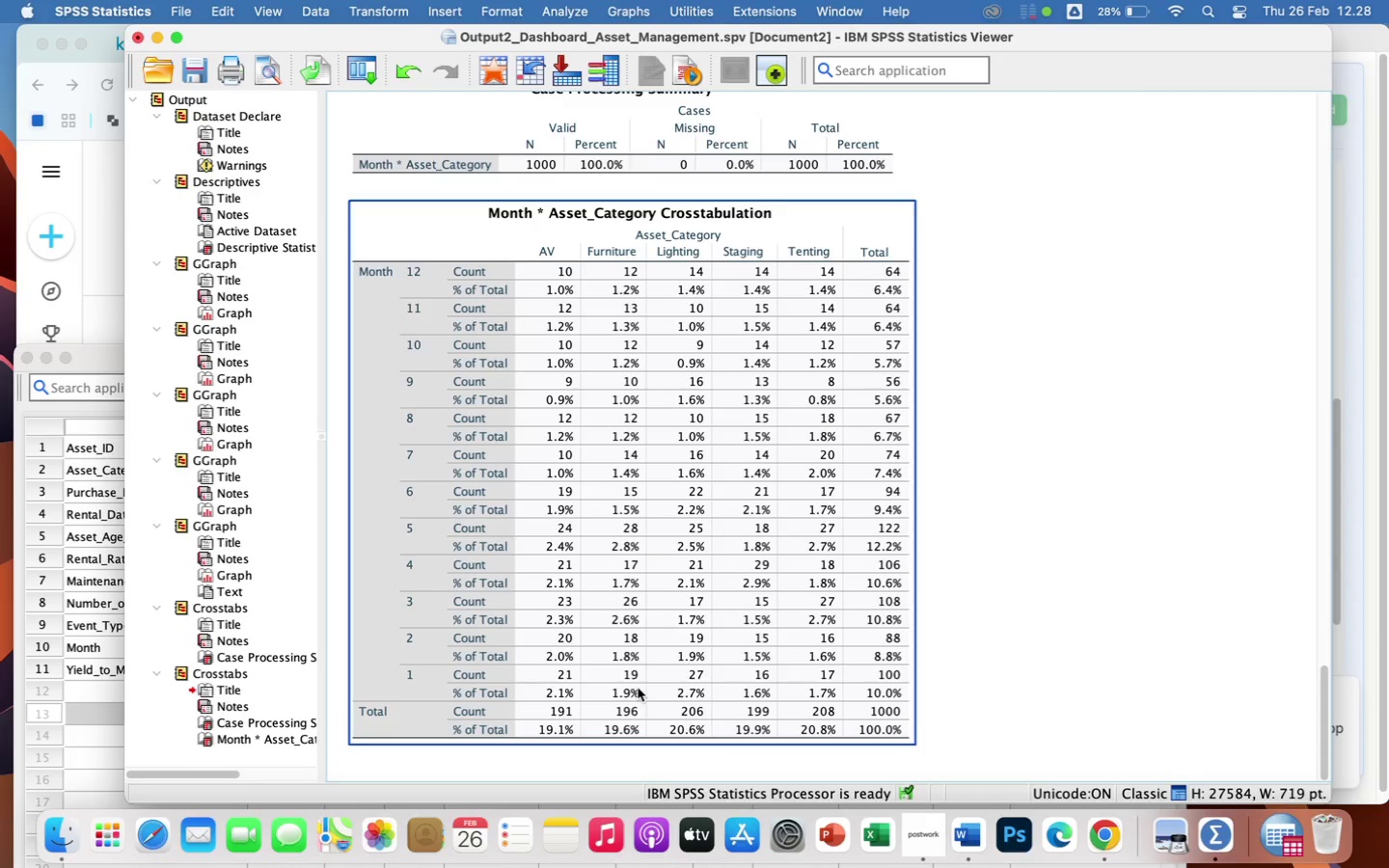 
left_click([546, 326])
 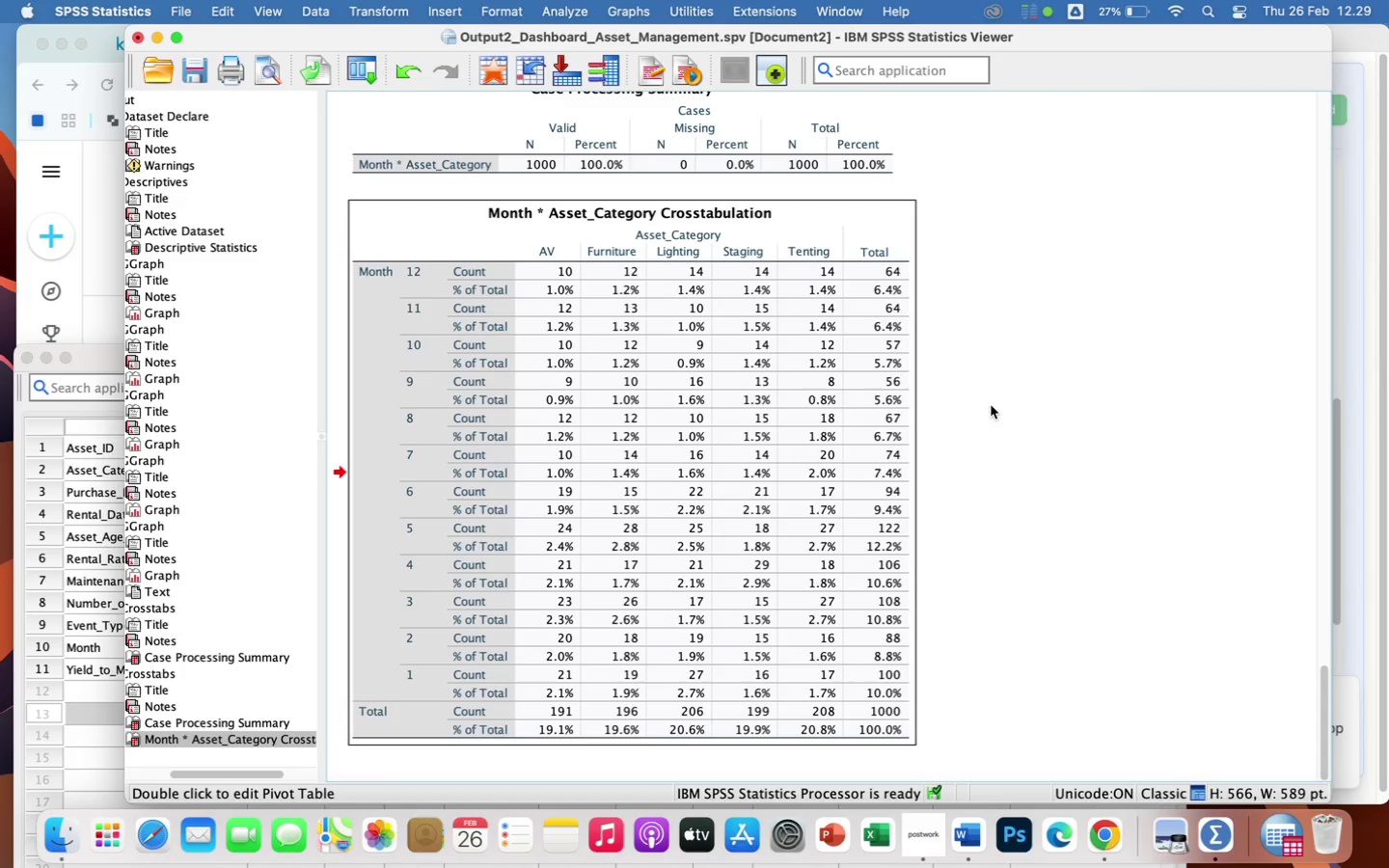 
wait(28.58)
 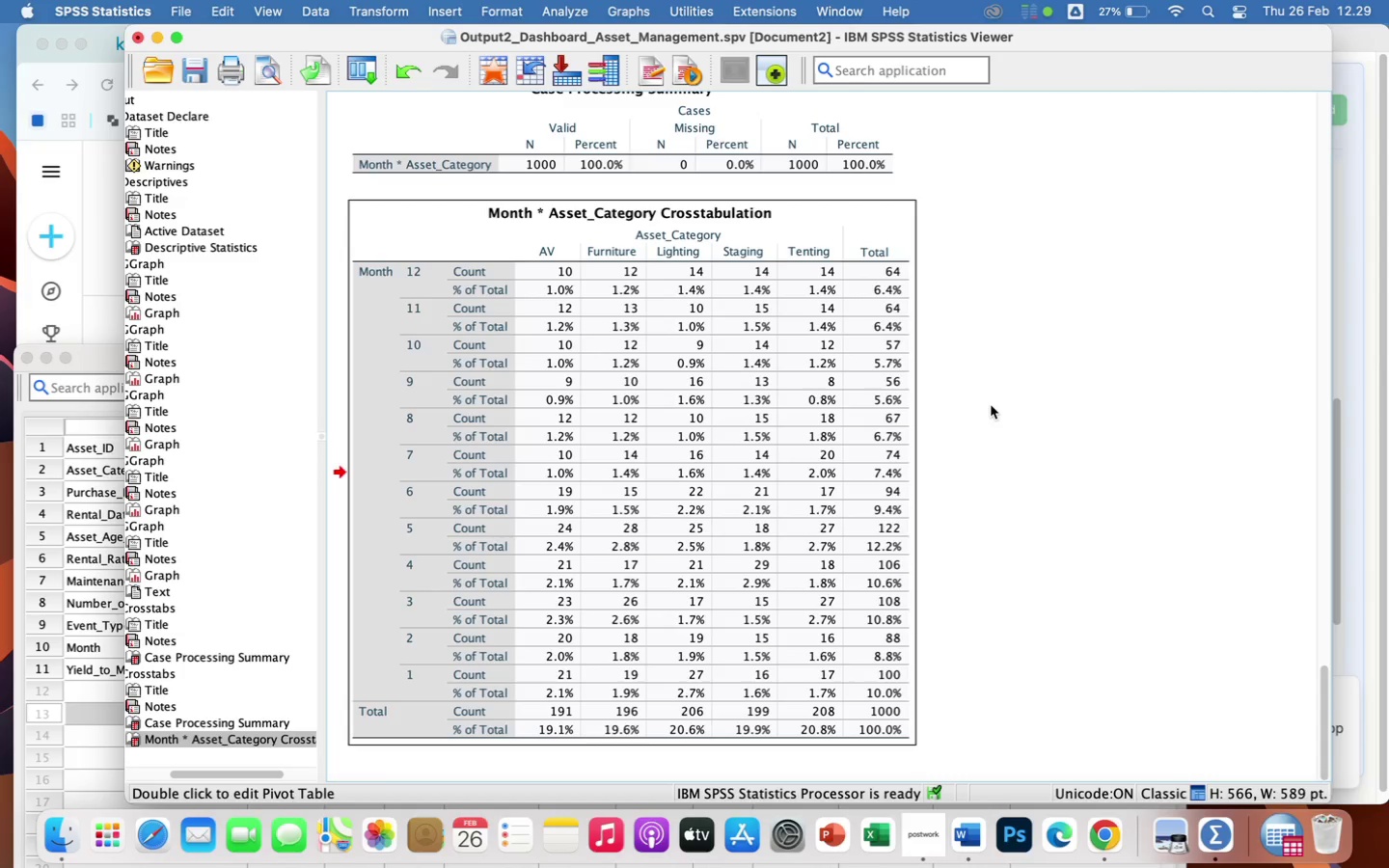 
left_click([1355, 178])
 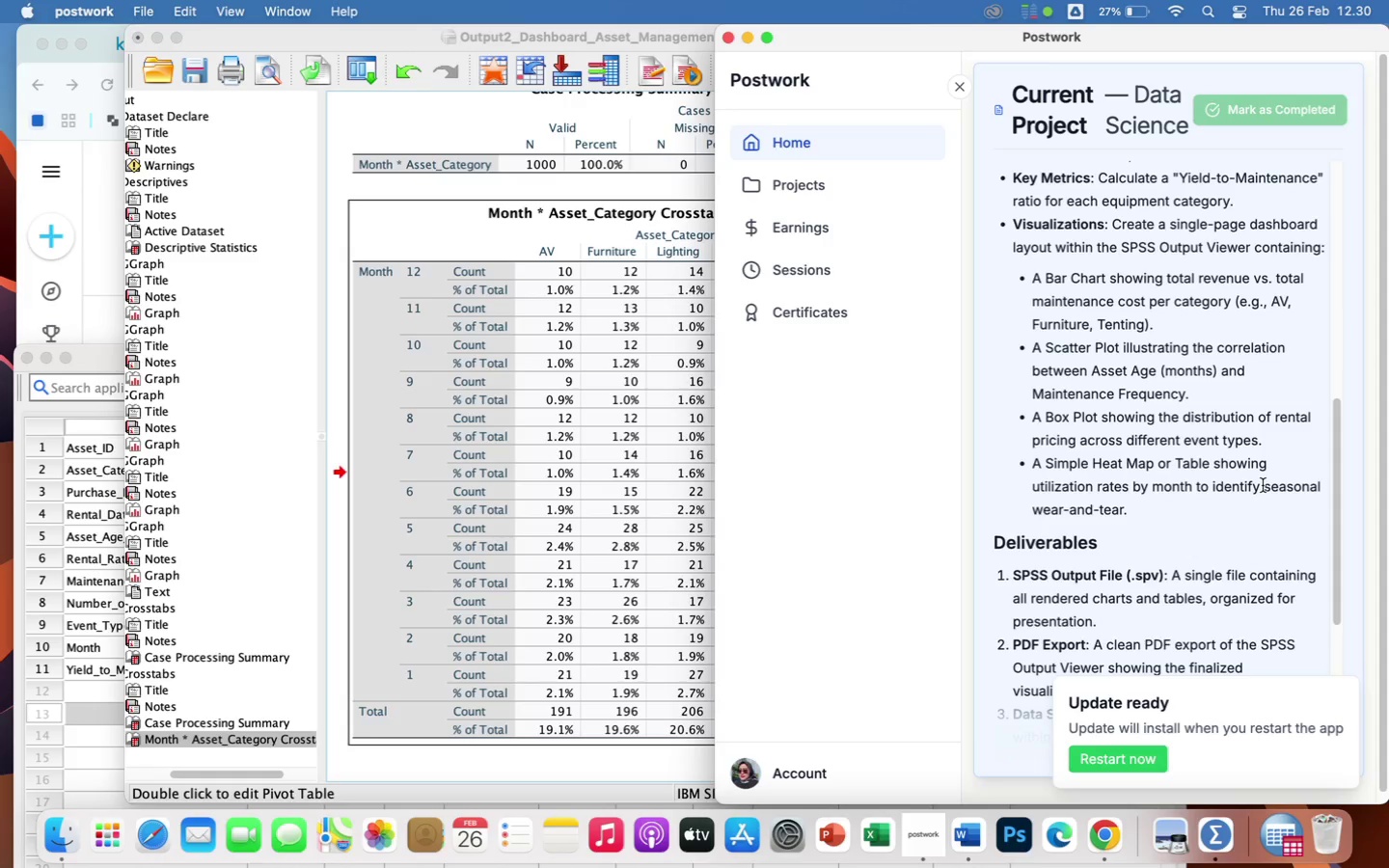 
wait(47.04)
 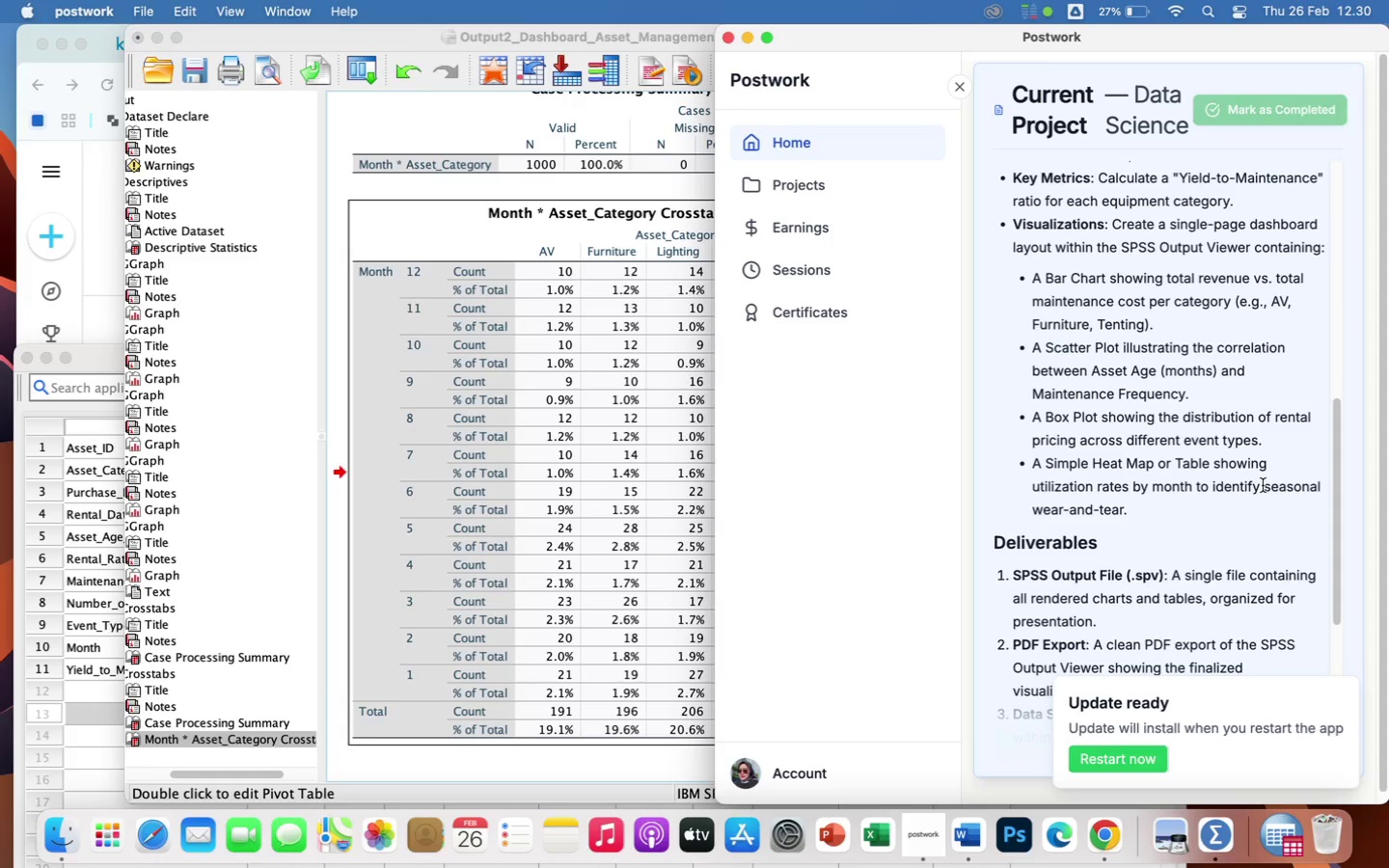 
left_click([535, 188])
 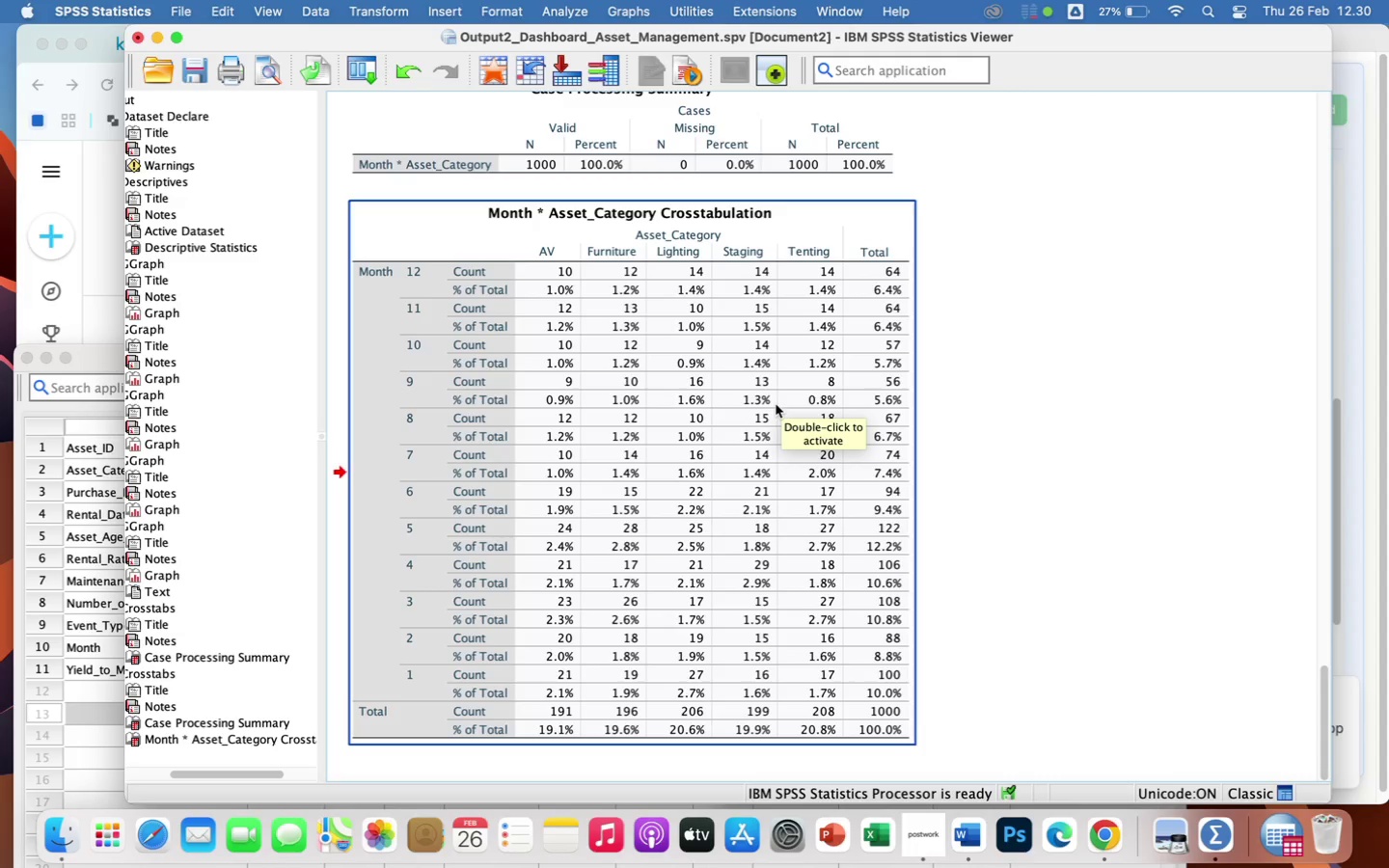 
scroll: coordinate [776, 405], scroll_direction: up, amount: 128.0
 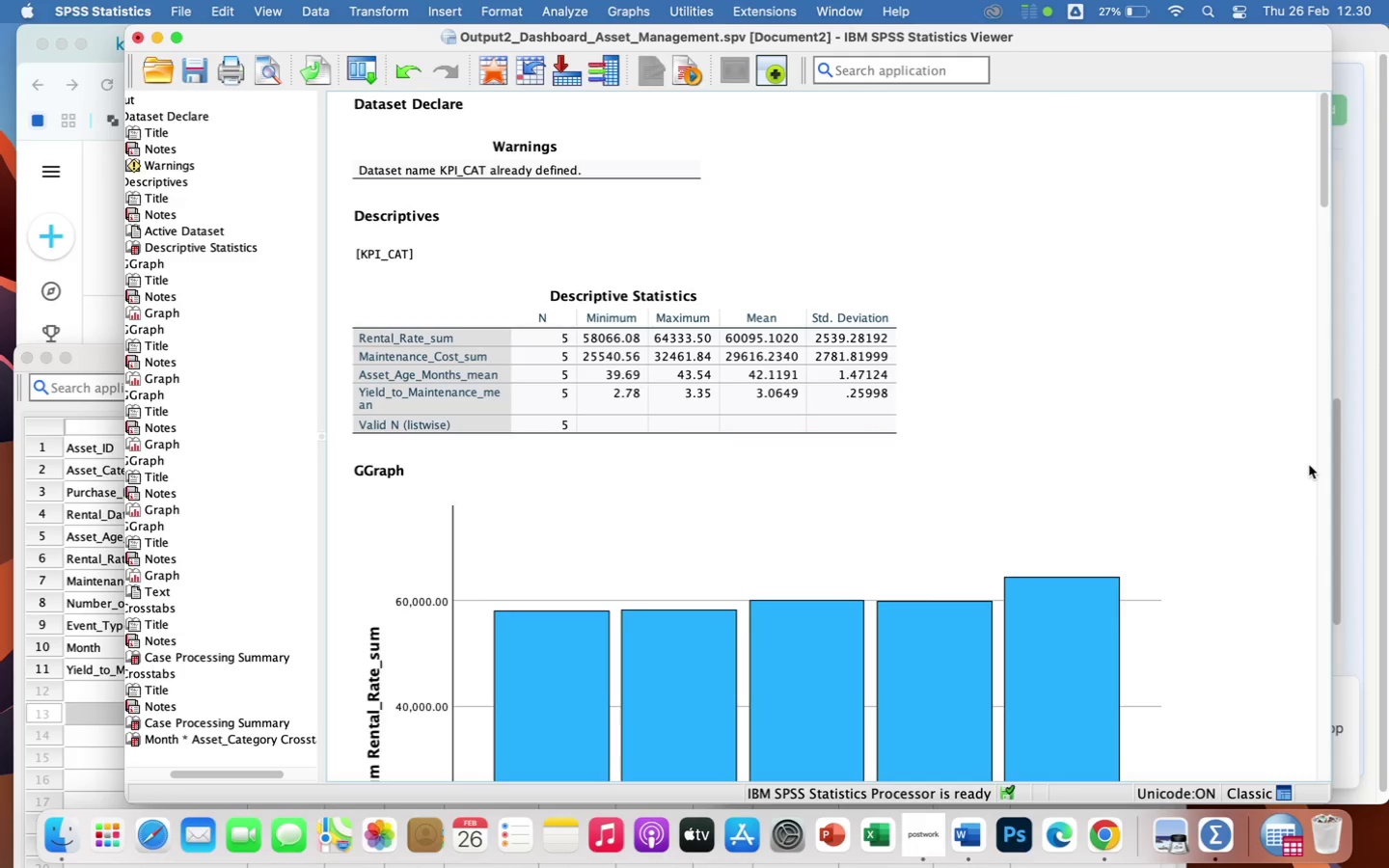 
wait(31.51)
 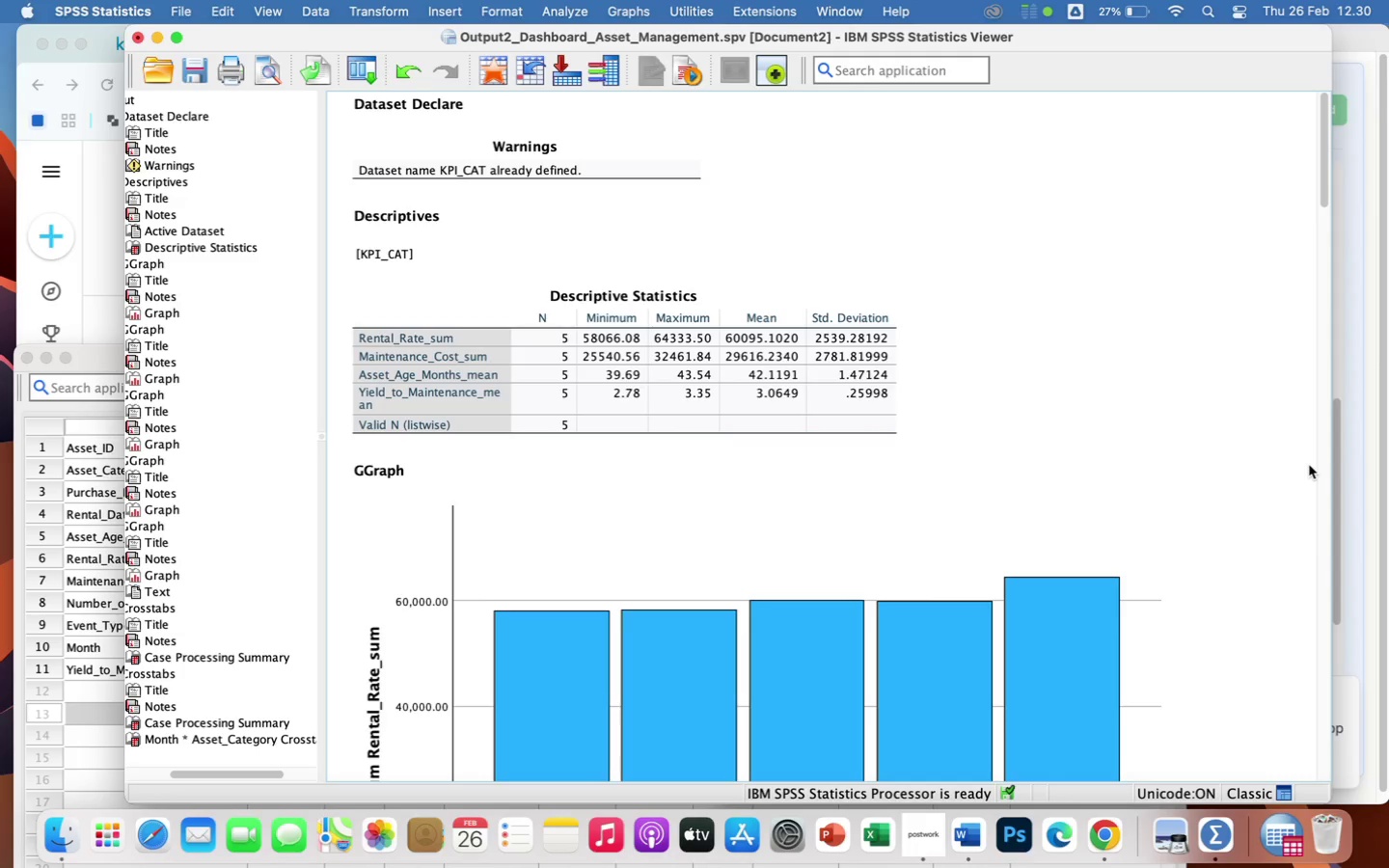 
left_click([1338, 298])